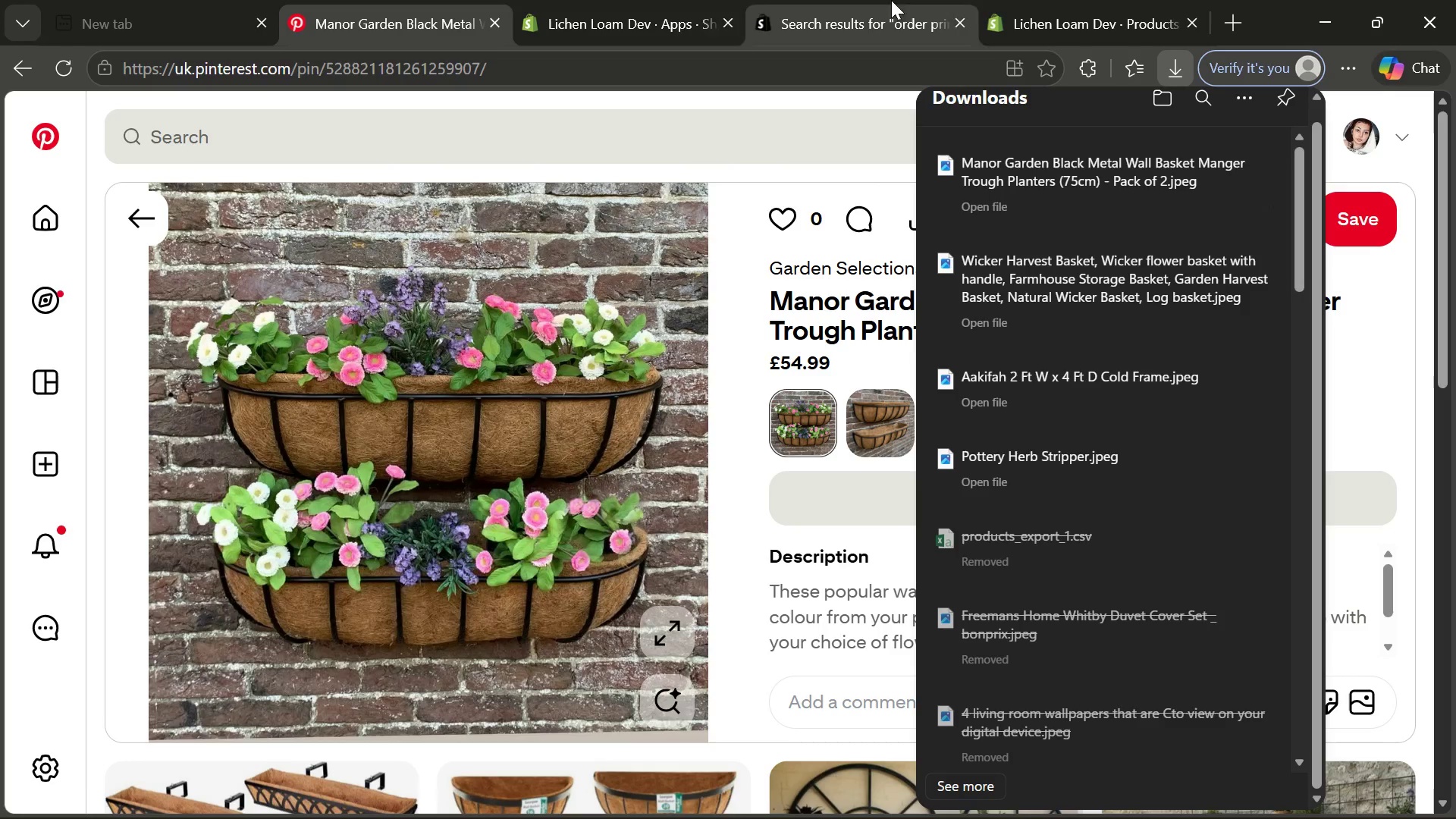 
left_click([1068, 20])
 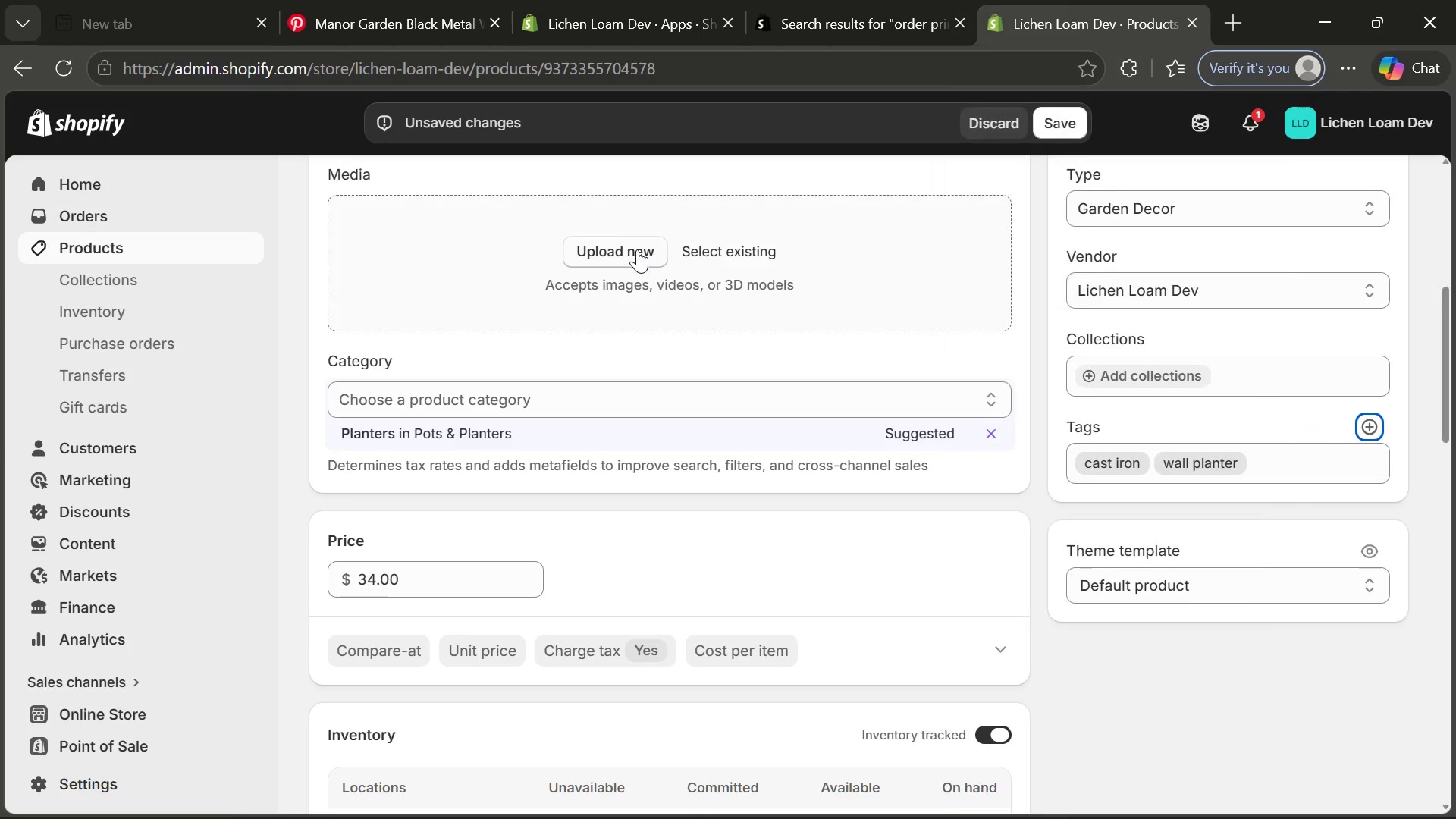 
left_click([637, 249])
 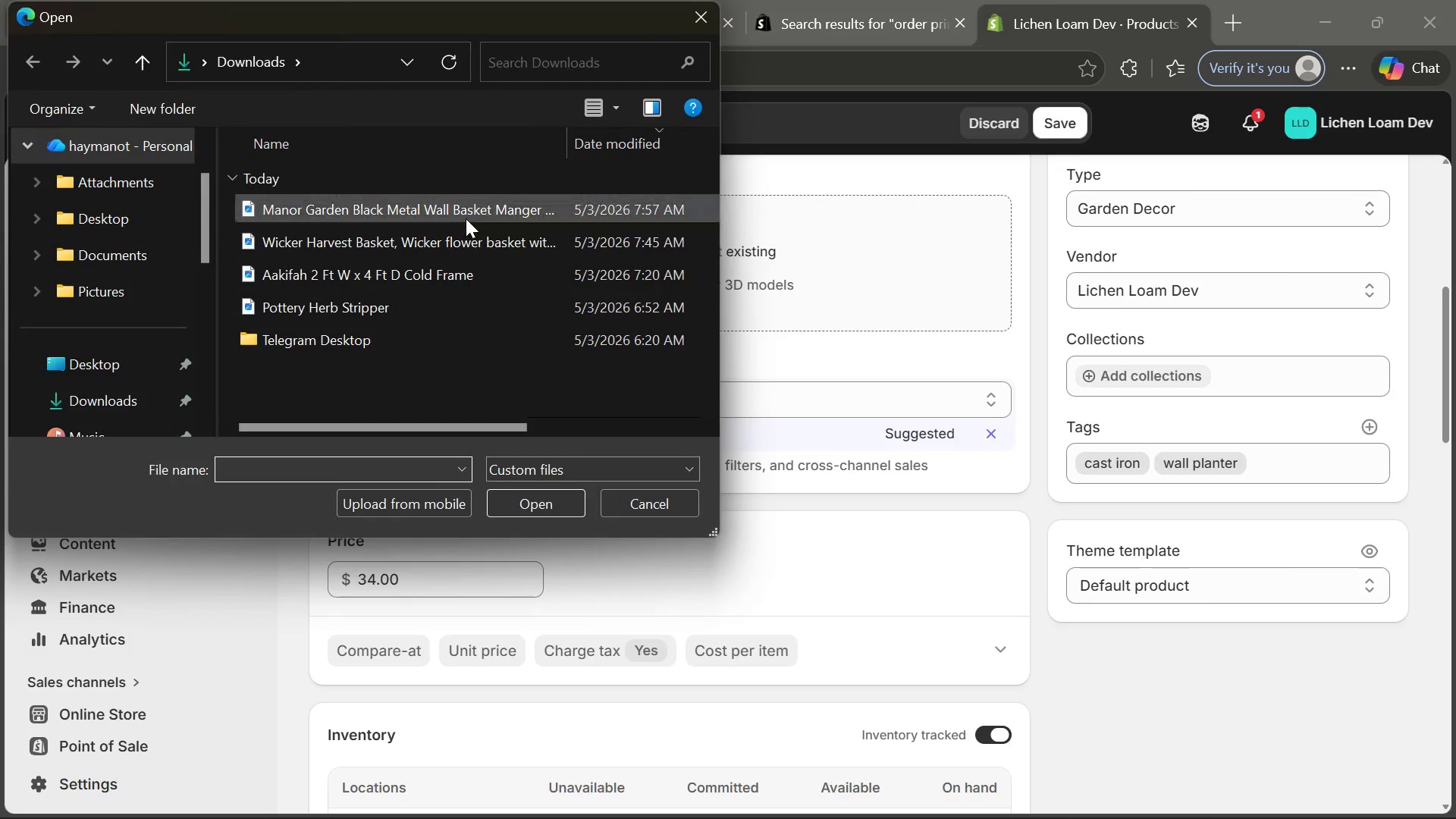 
double_click([460, 212])
 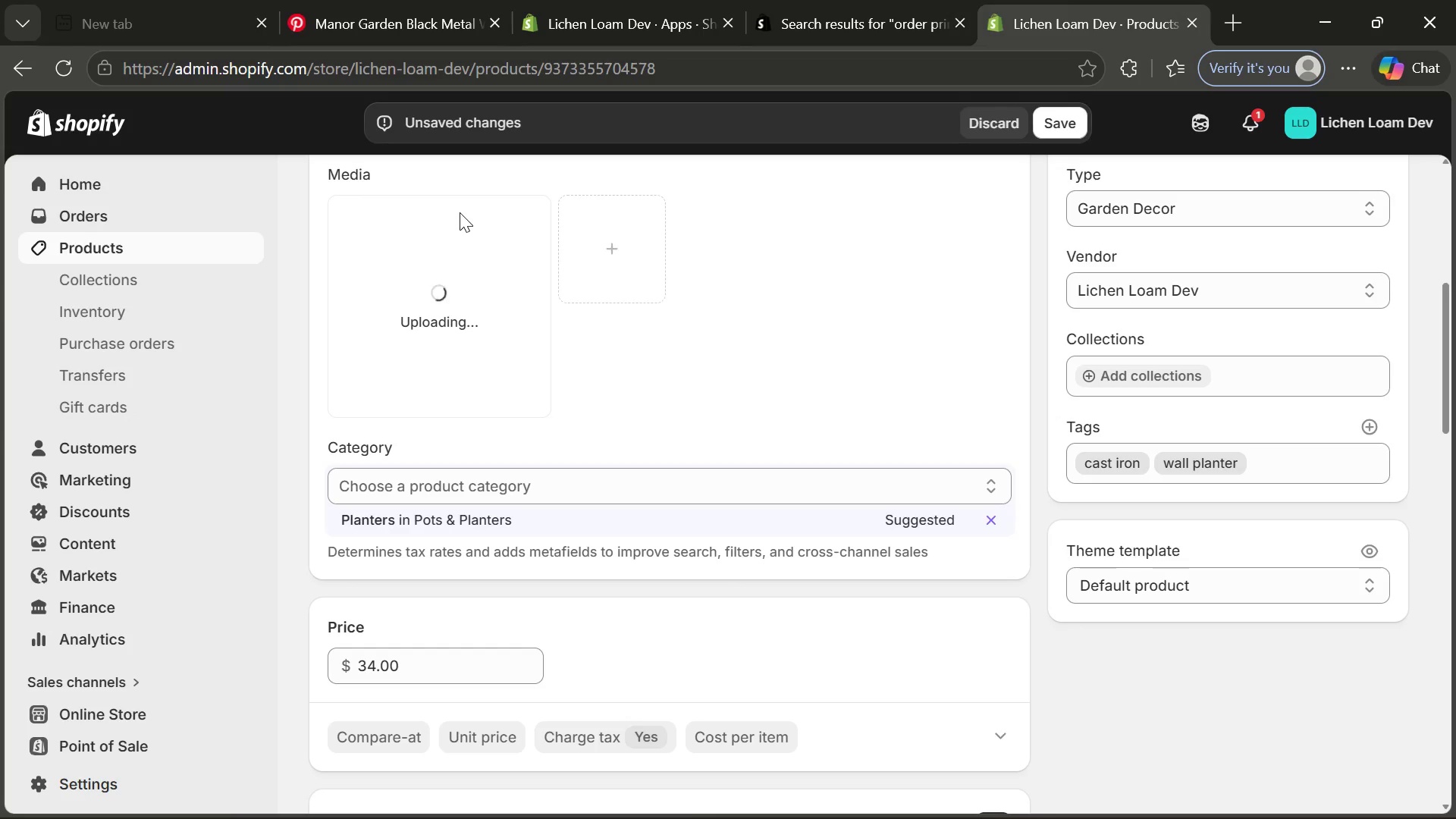 
wait(5.38)
 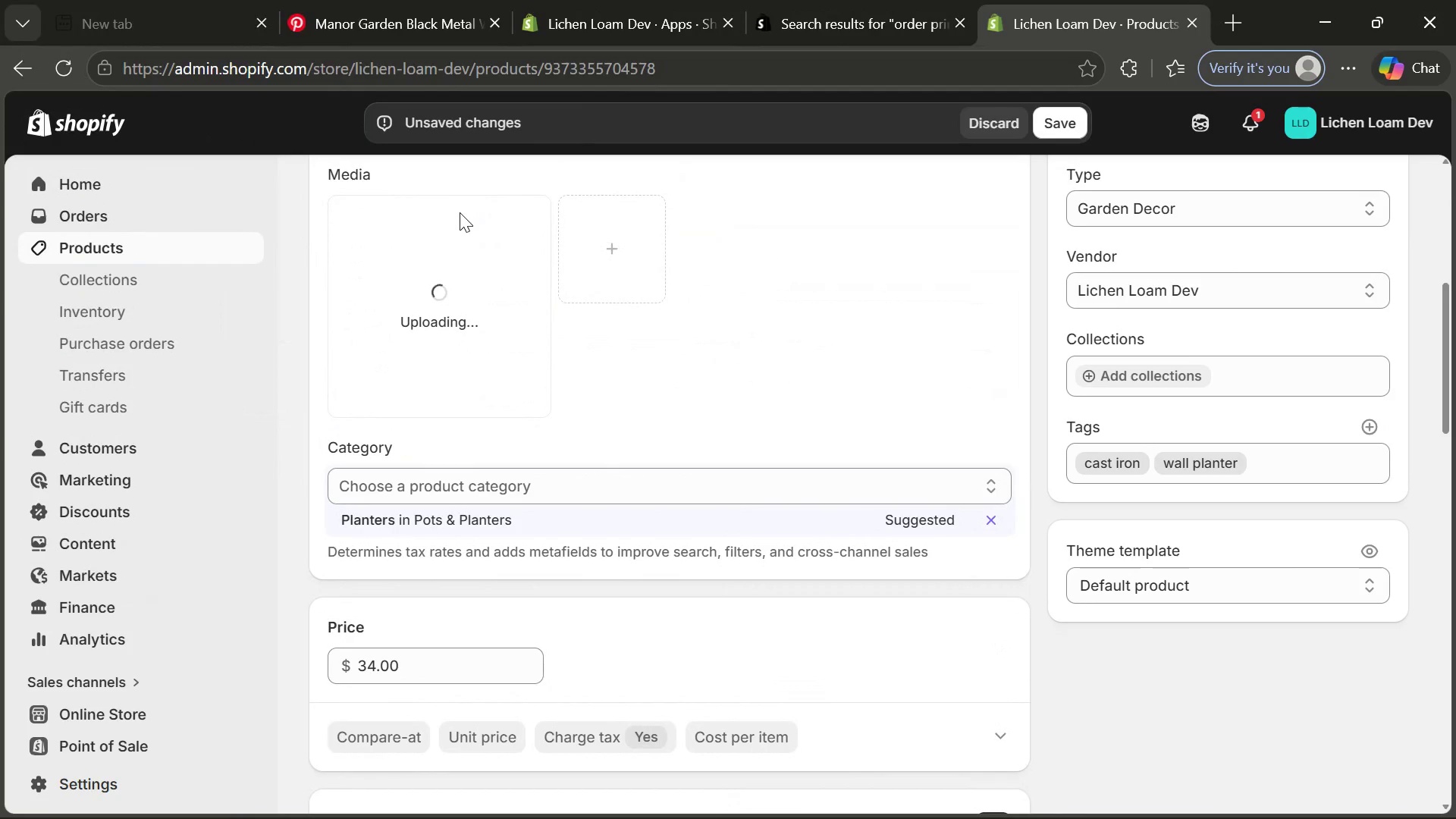 
left_click([391, 516])
 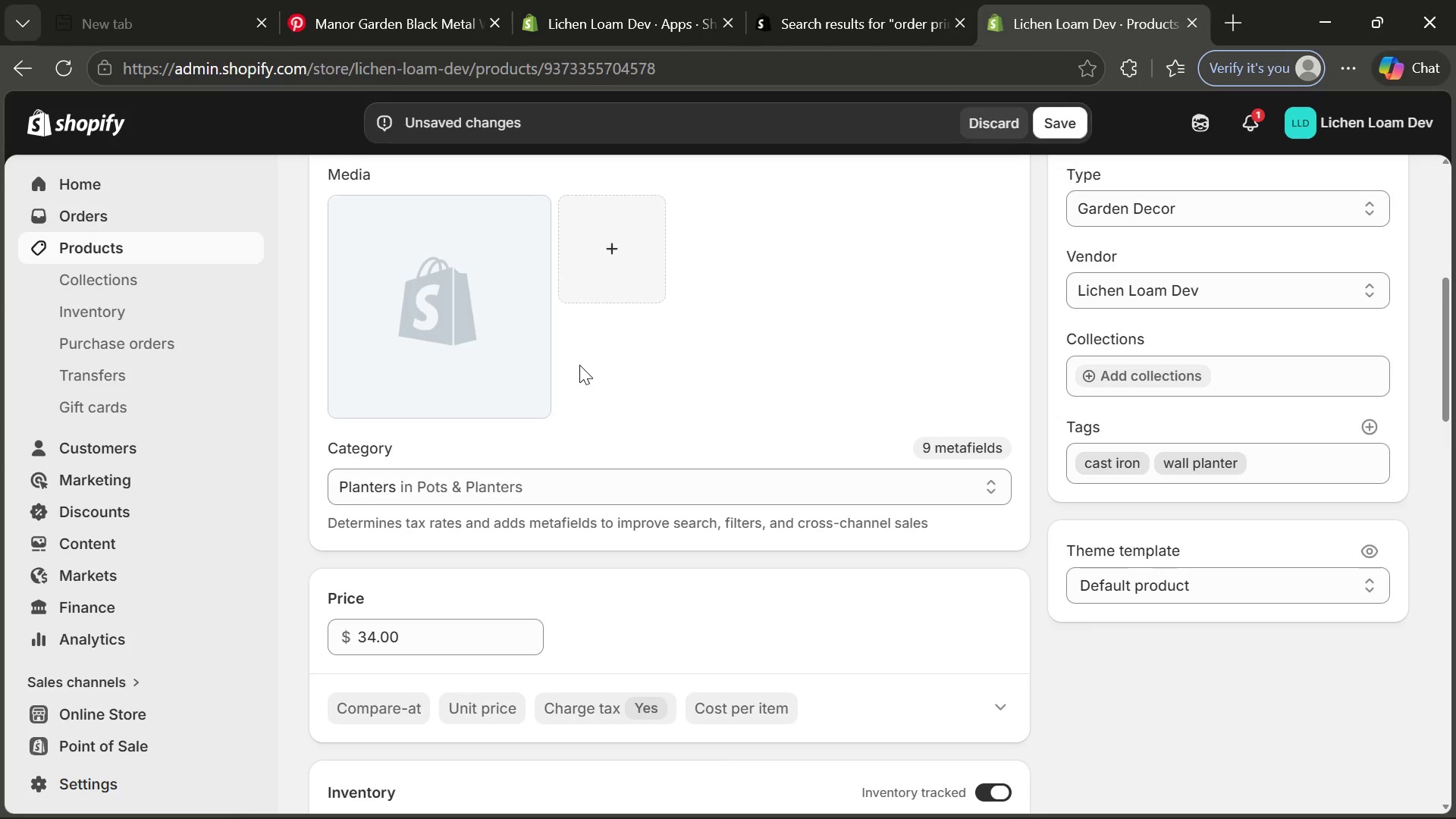 
wait(5.84)
 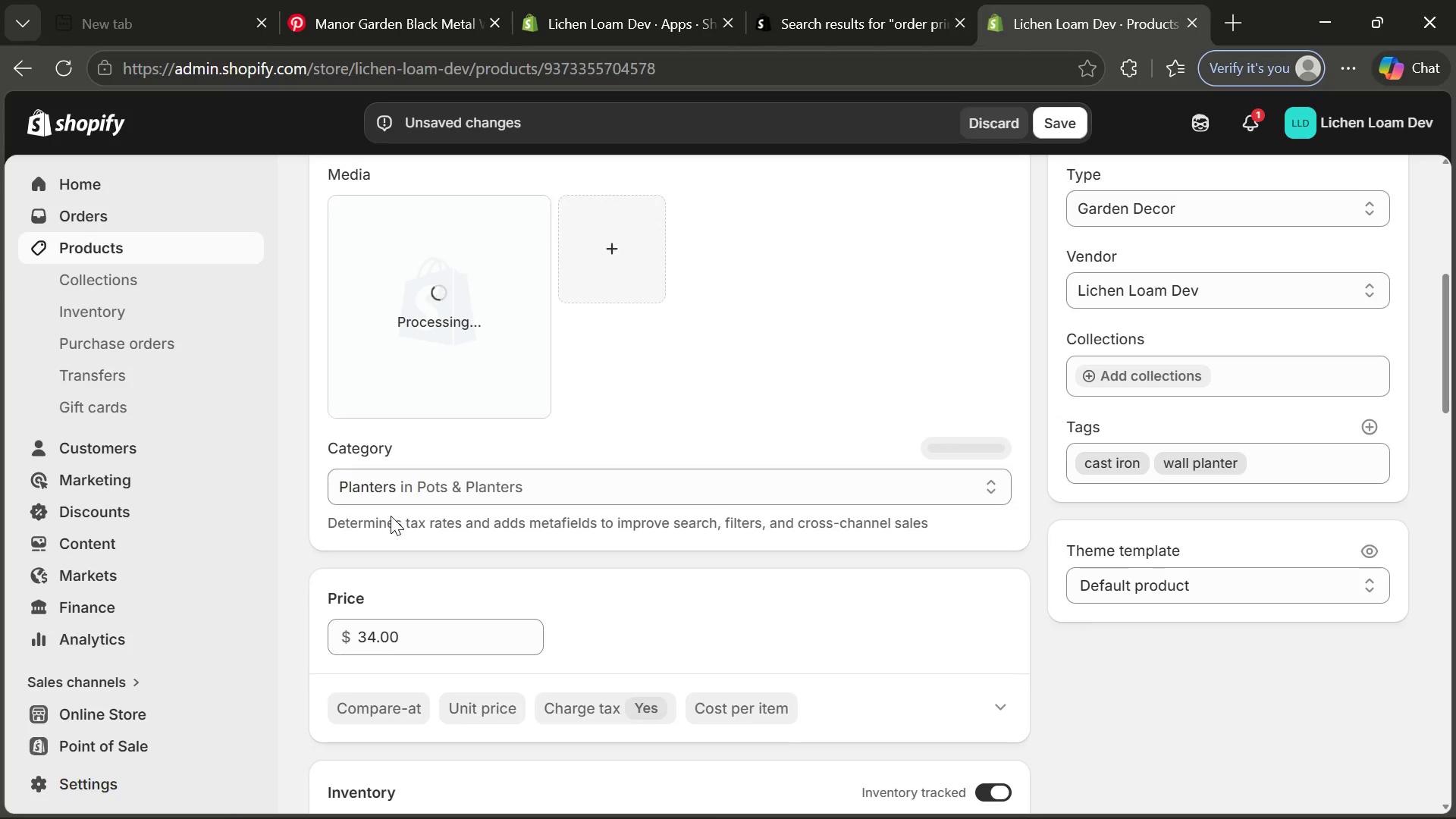 
left_click([472, 346])
 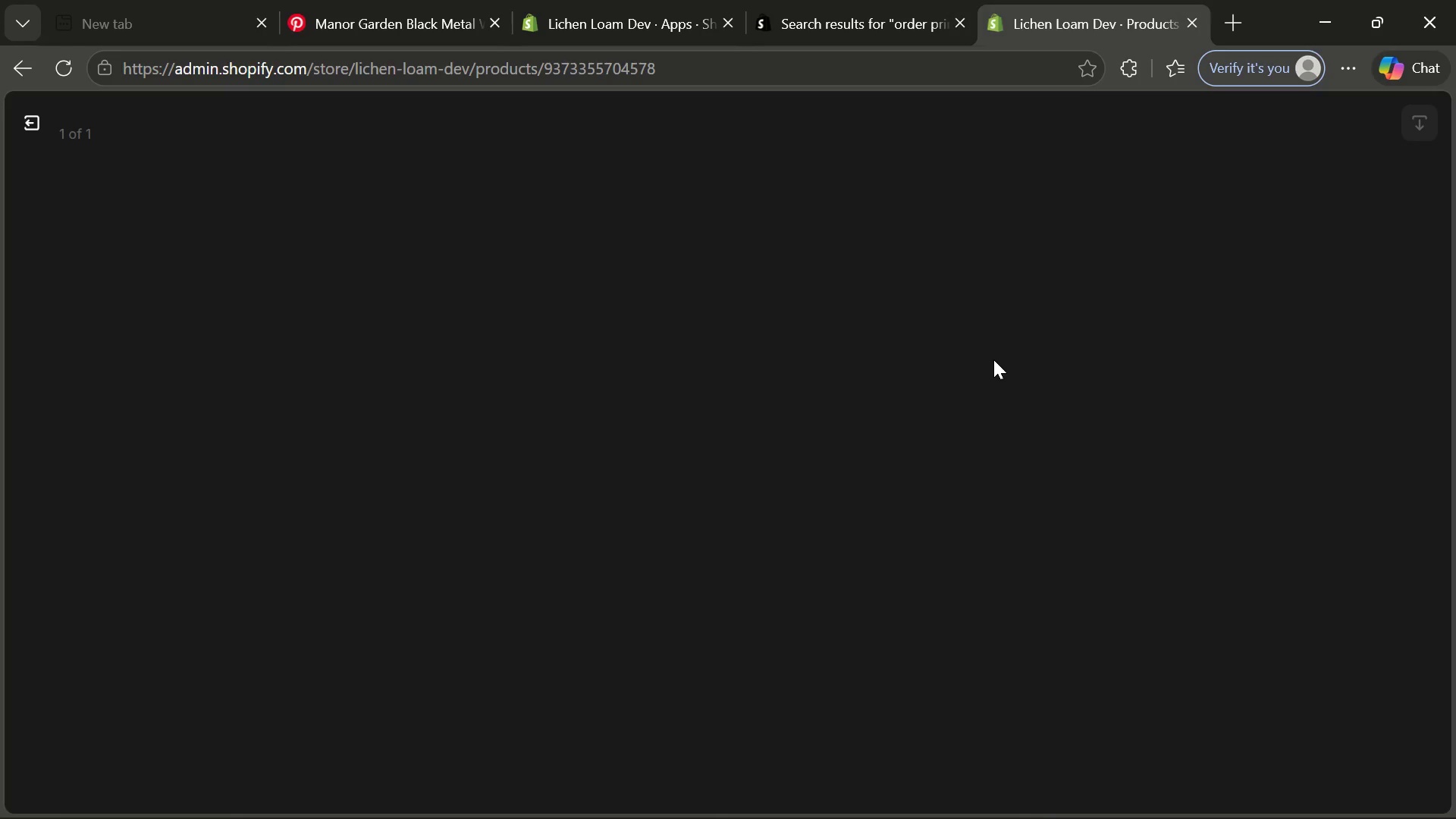 
wait(39.73)
 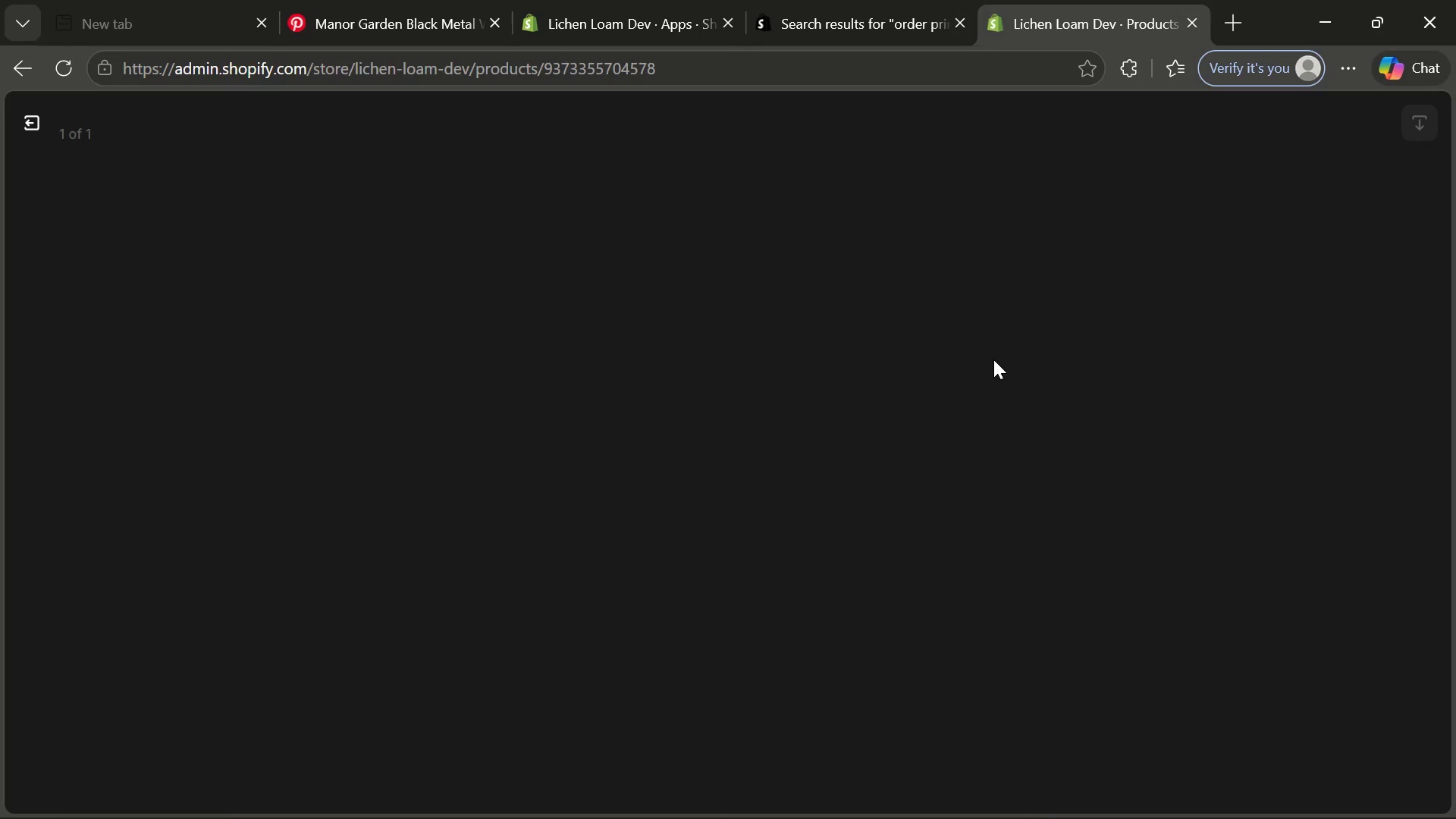 
mouse_move([991, 788])
 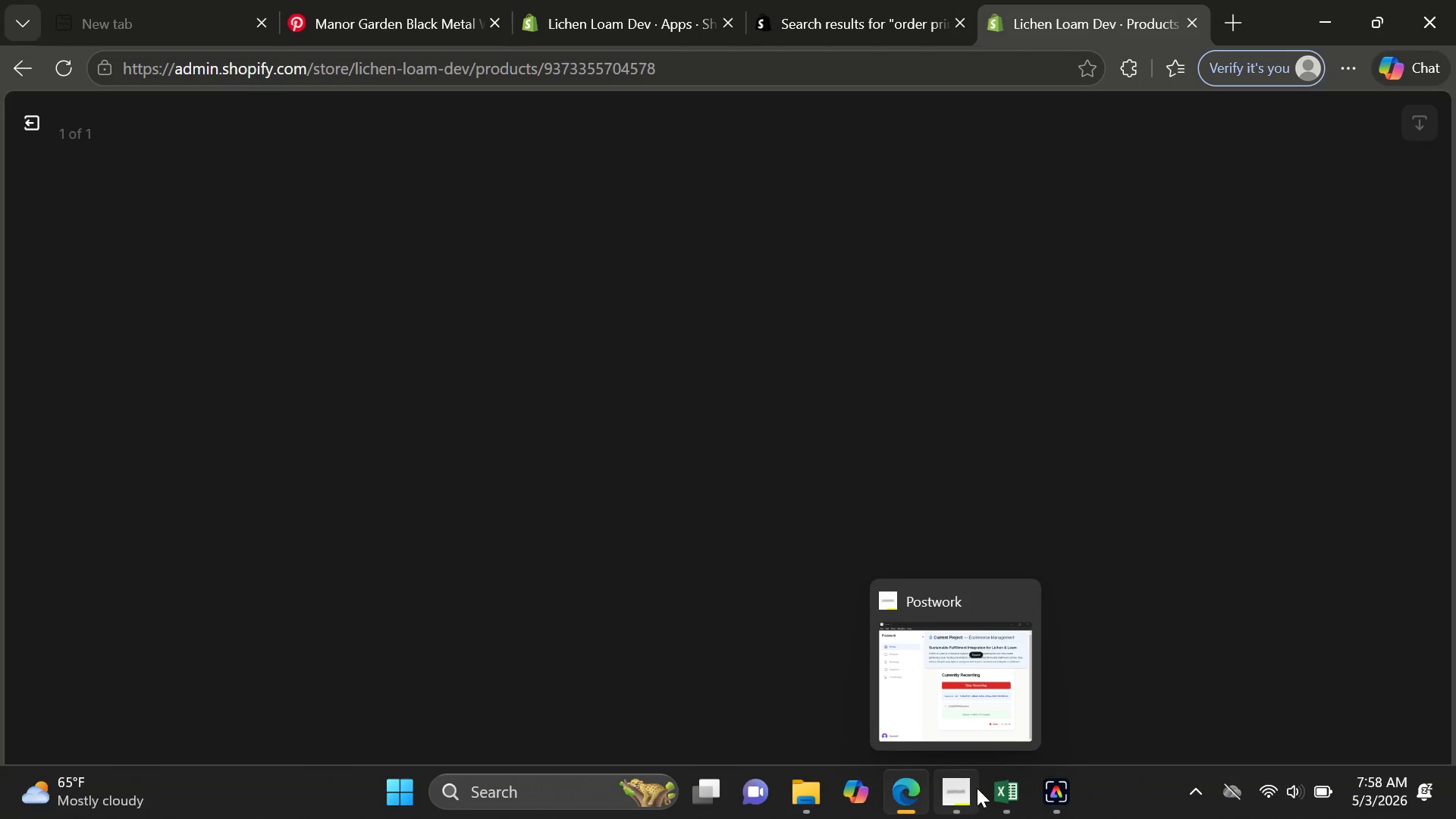 
left_click([977, 788])